 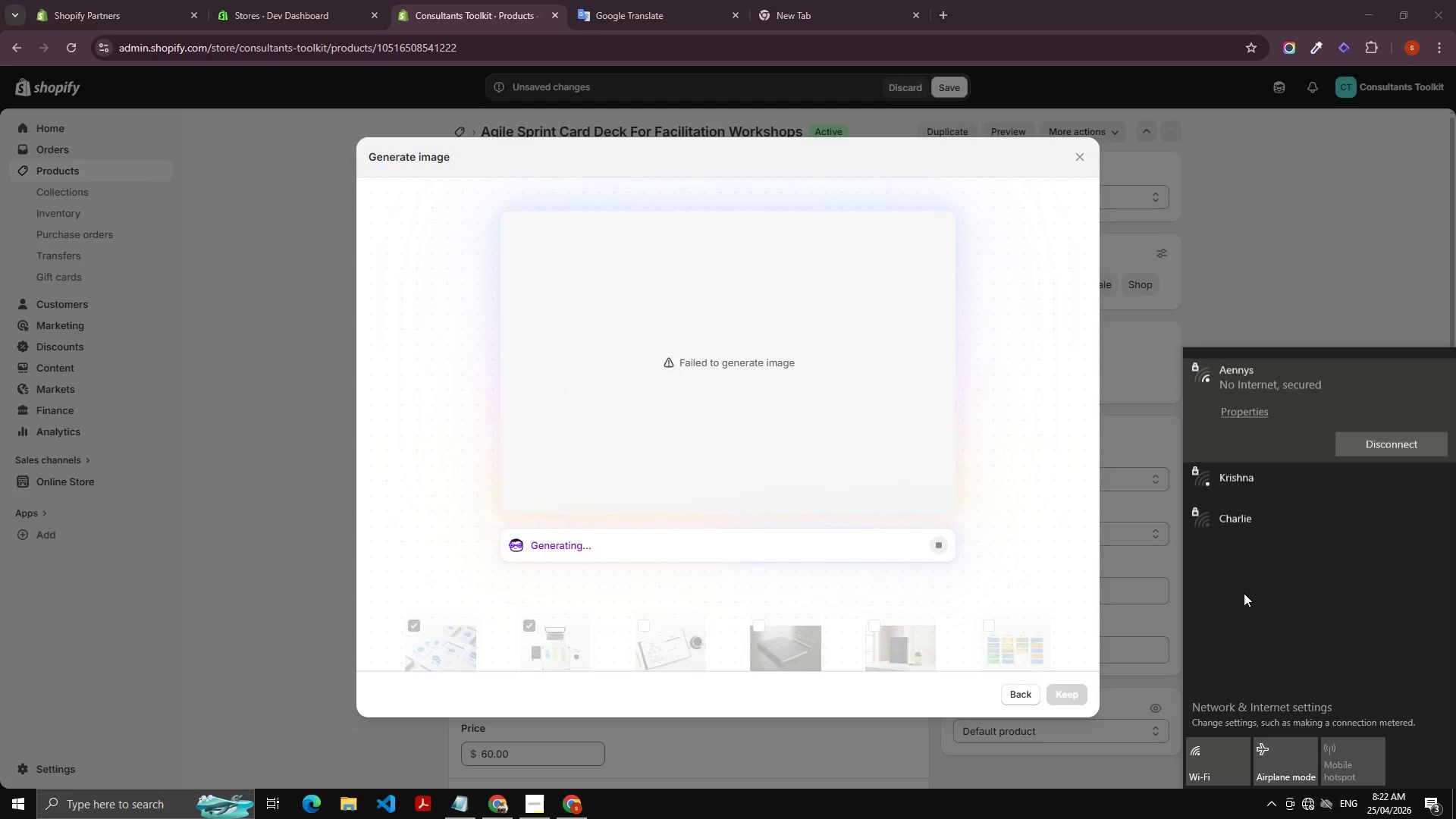 
left_click([762, 509])
 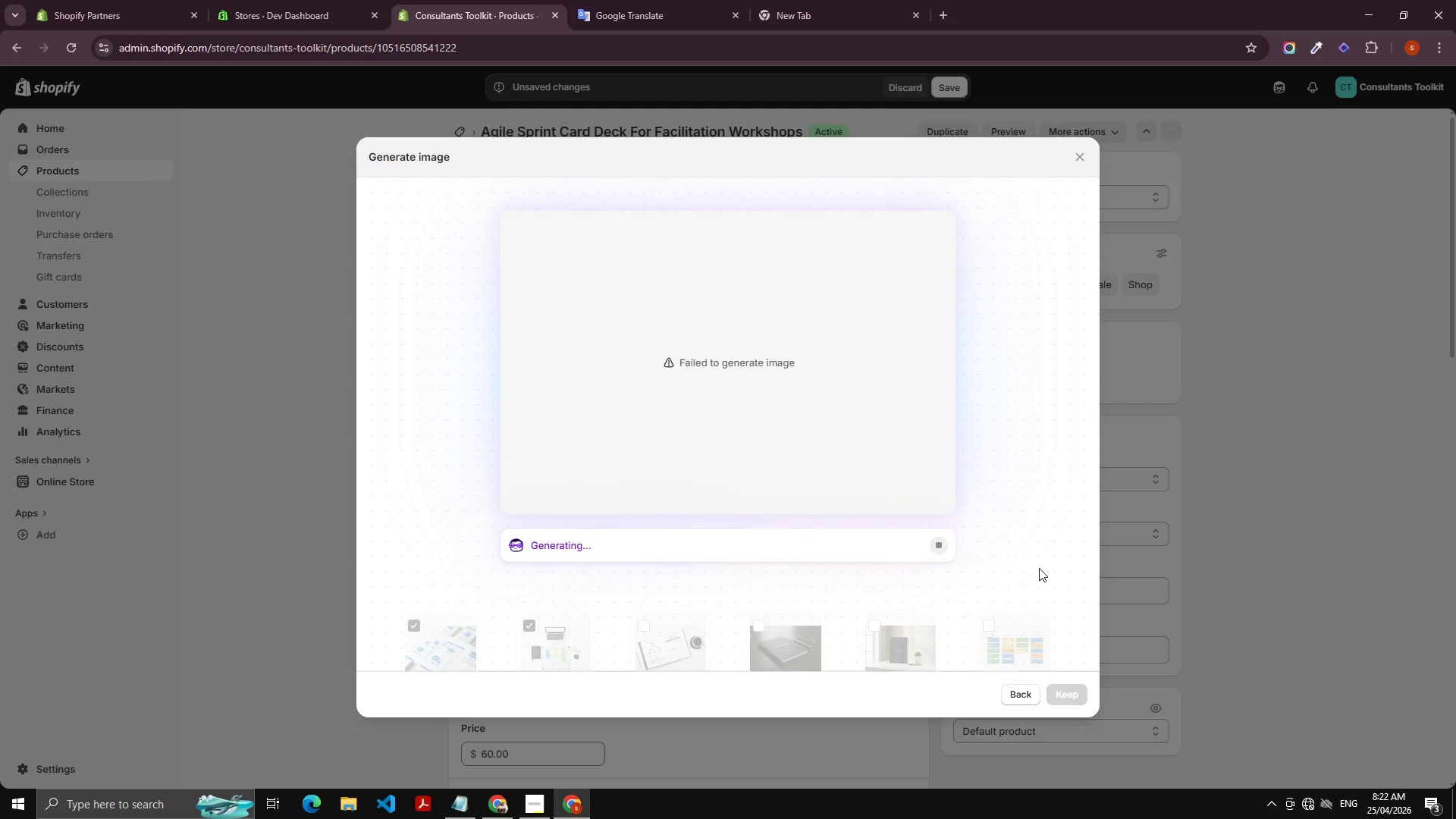 
left_click([943, 547])
 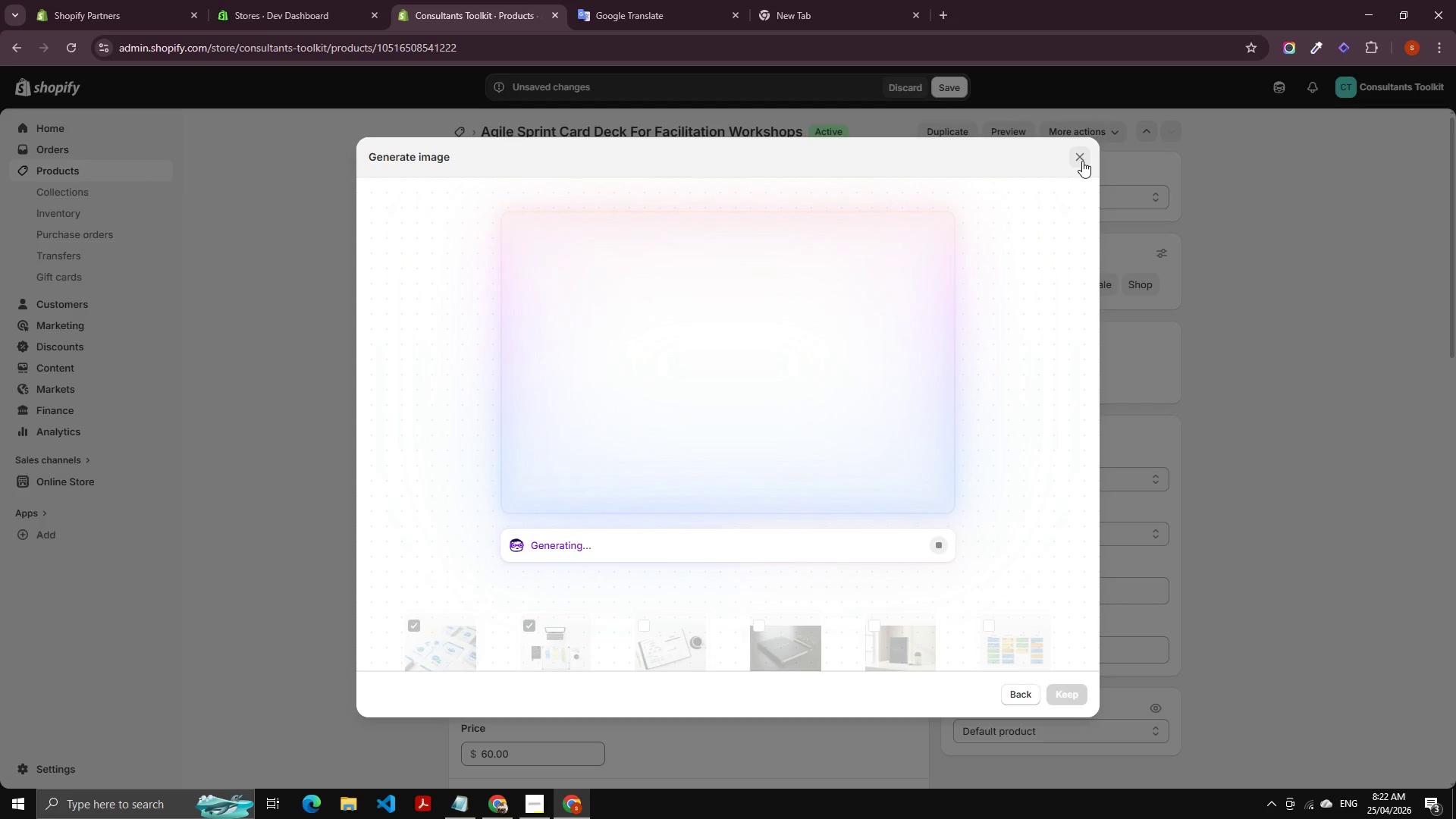 
wait(8.48)
 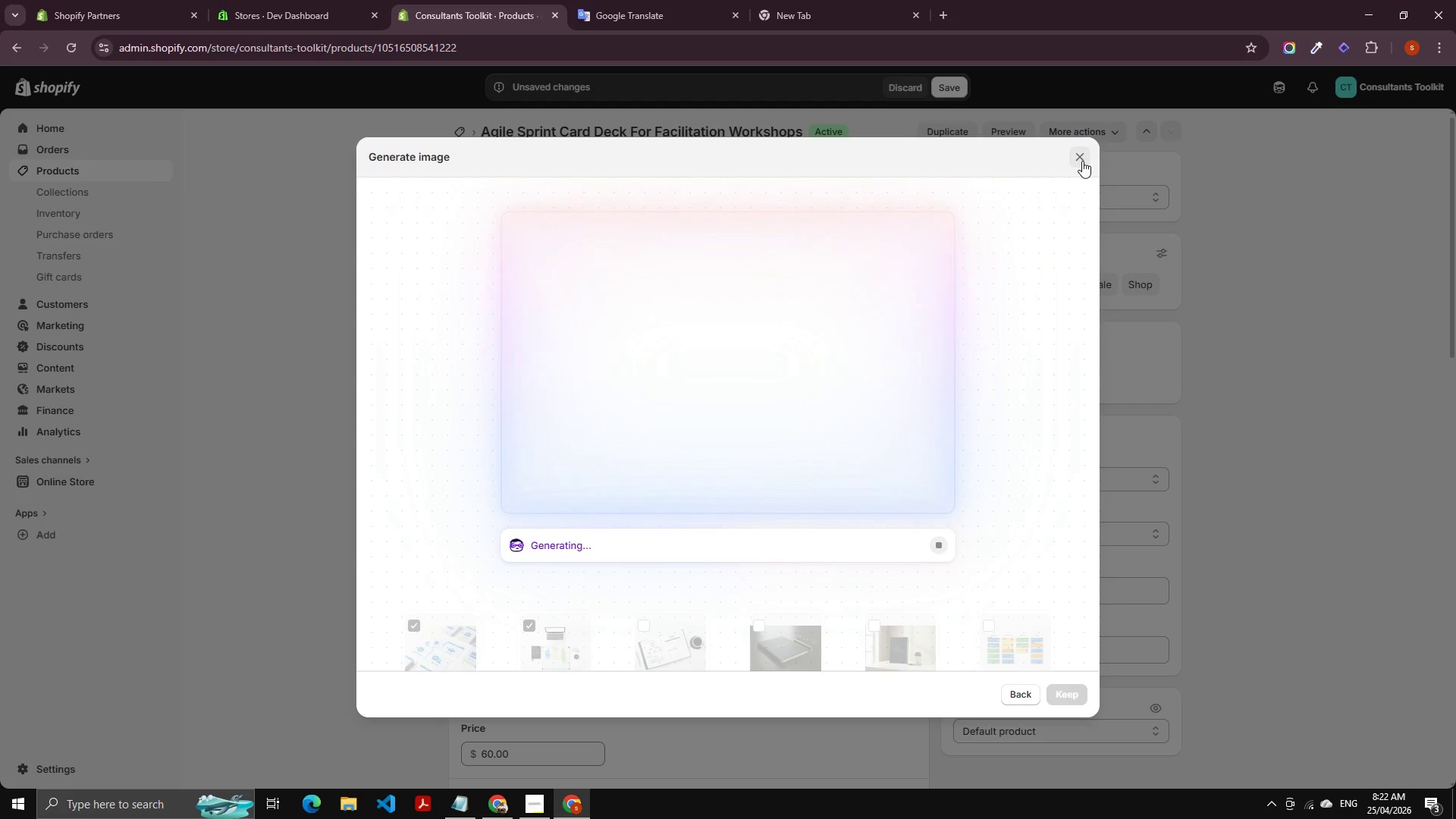 
left_click([1082, 157])
 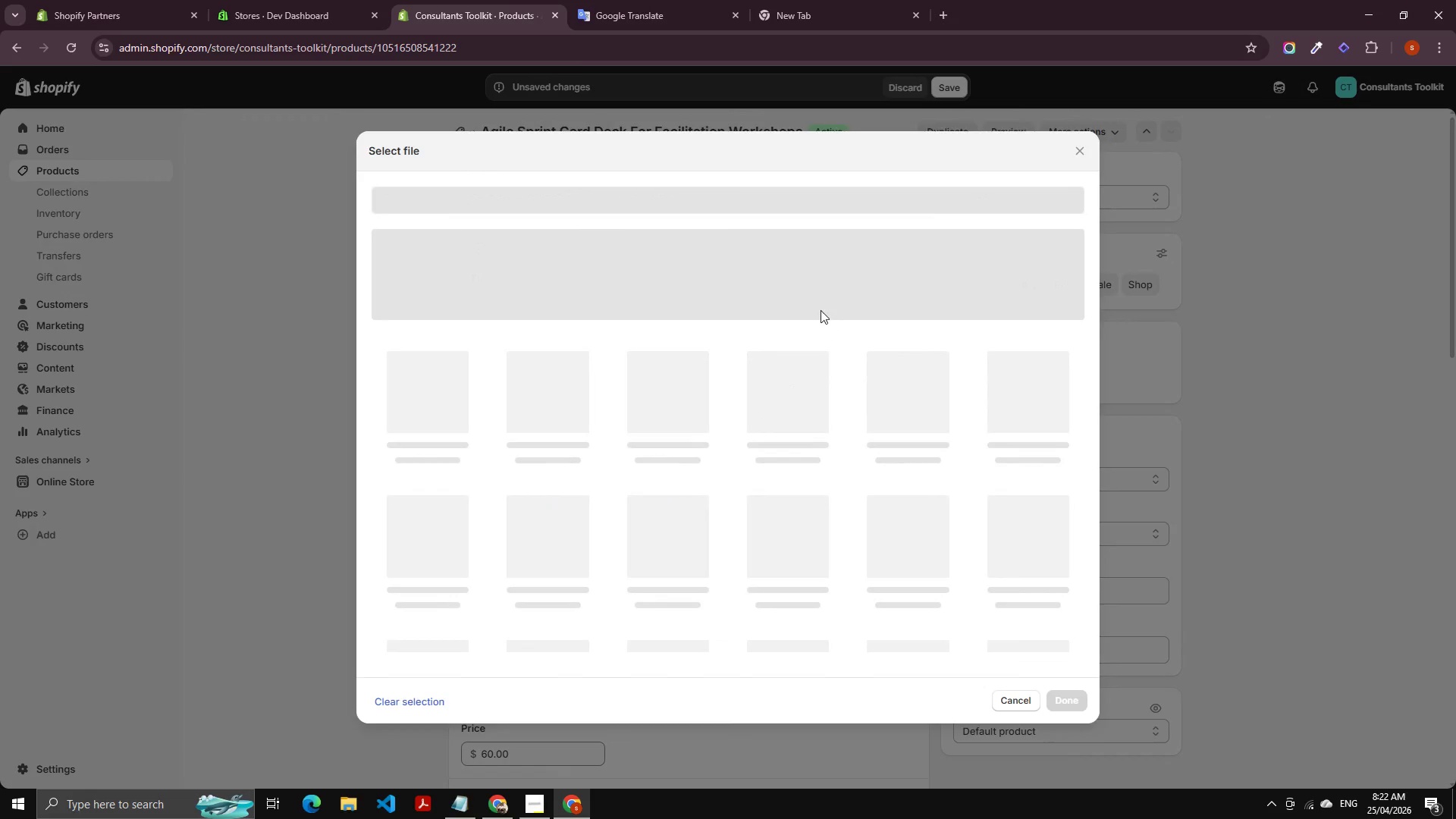 
left_click([792, 303])
 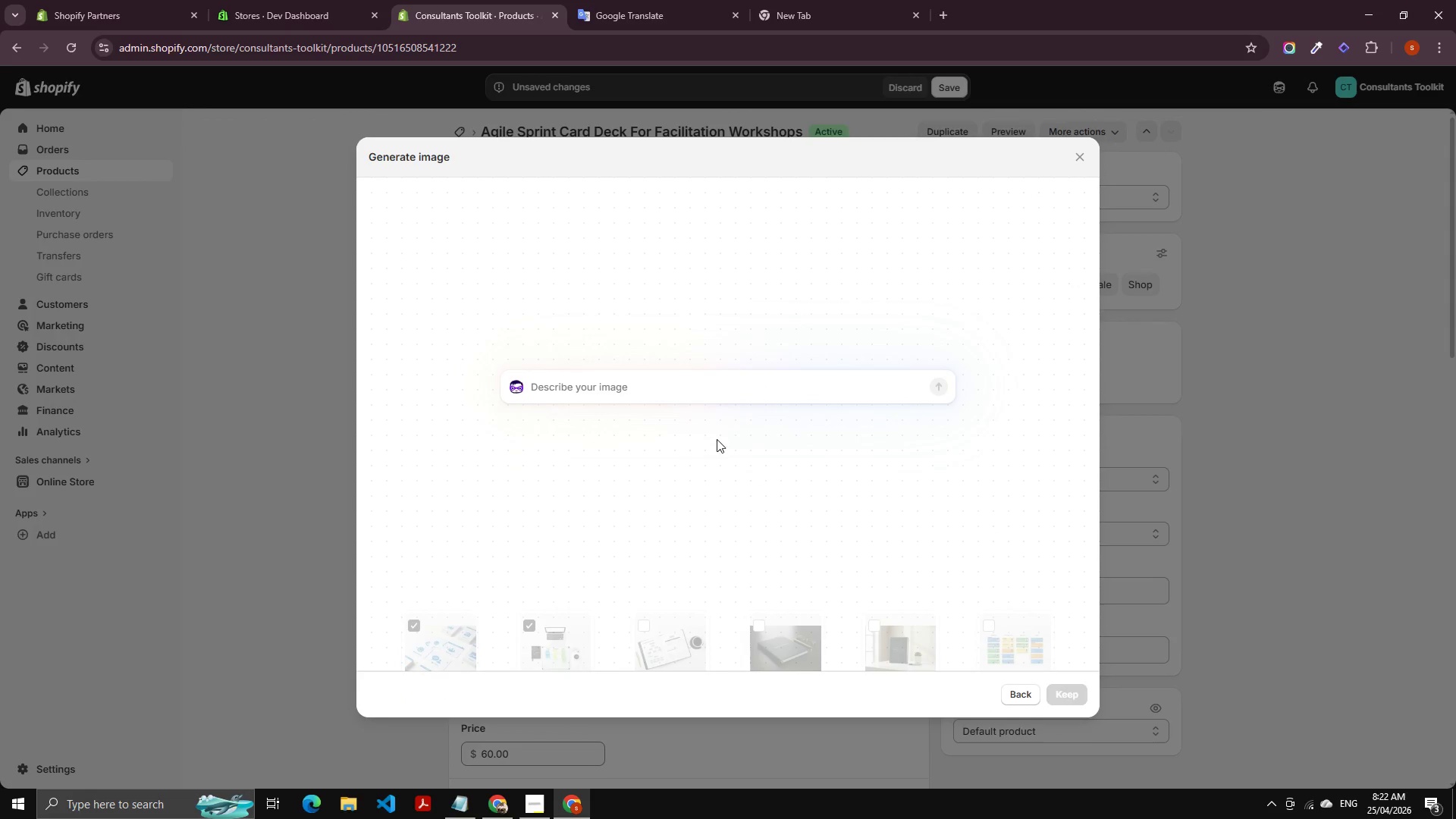 
key(Control+V)
 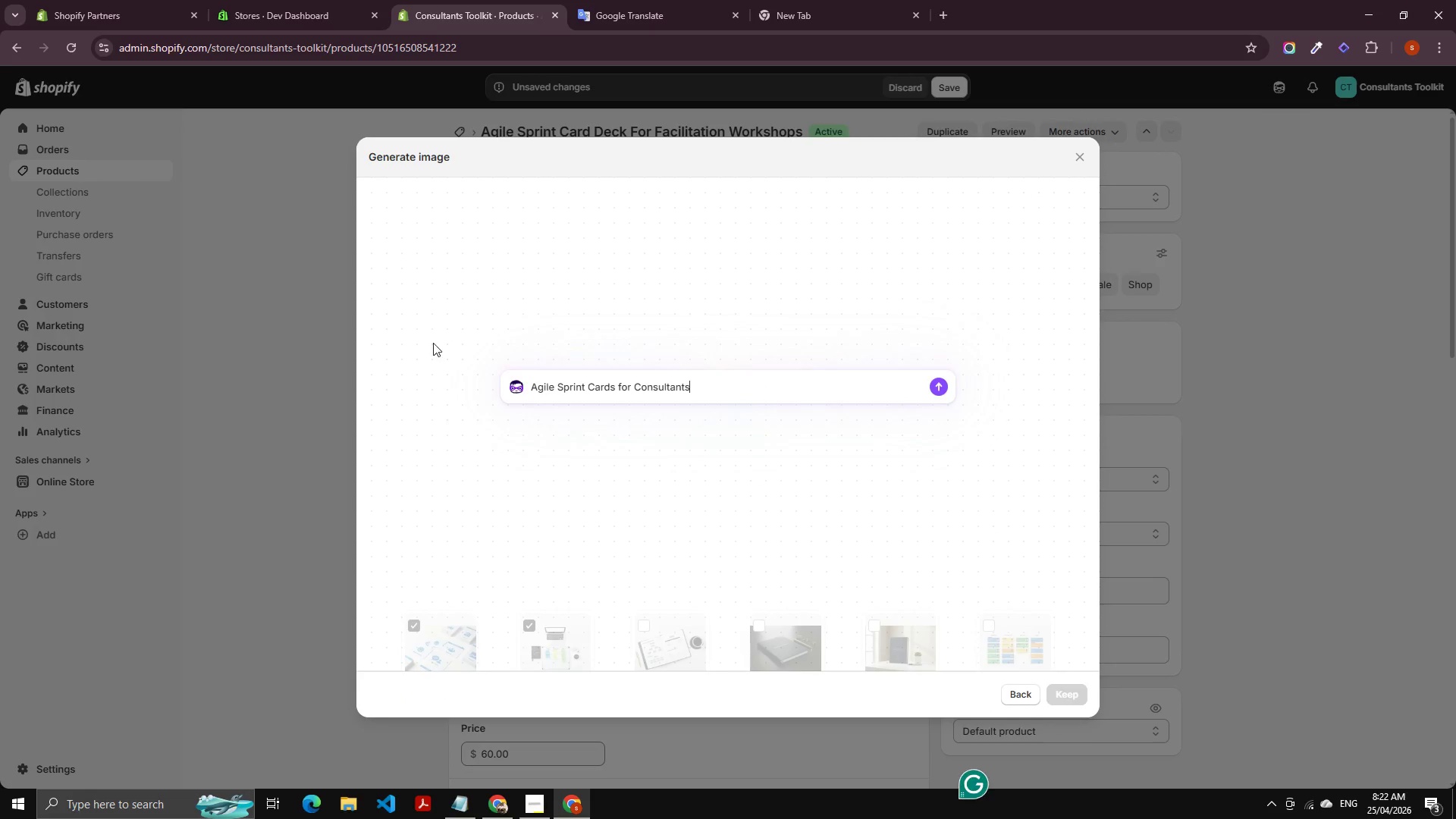 
key(NumpadEnter)
 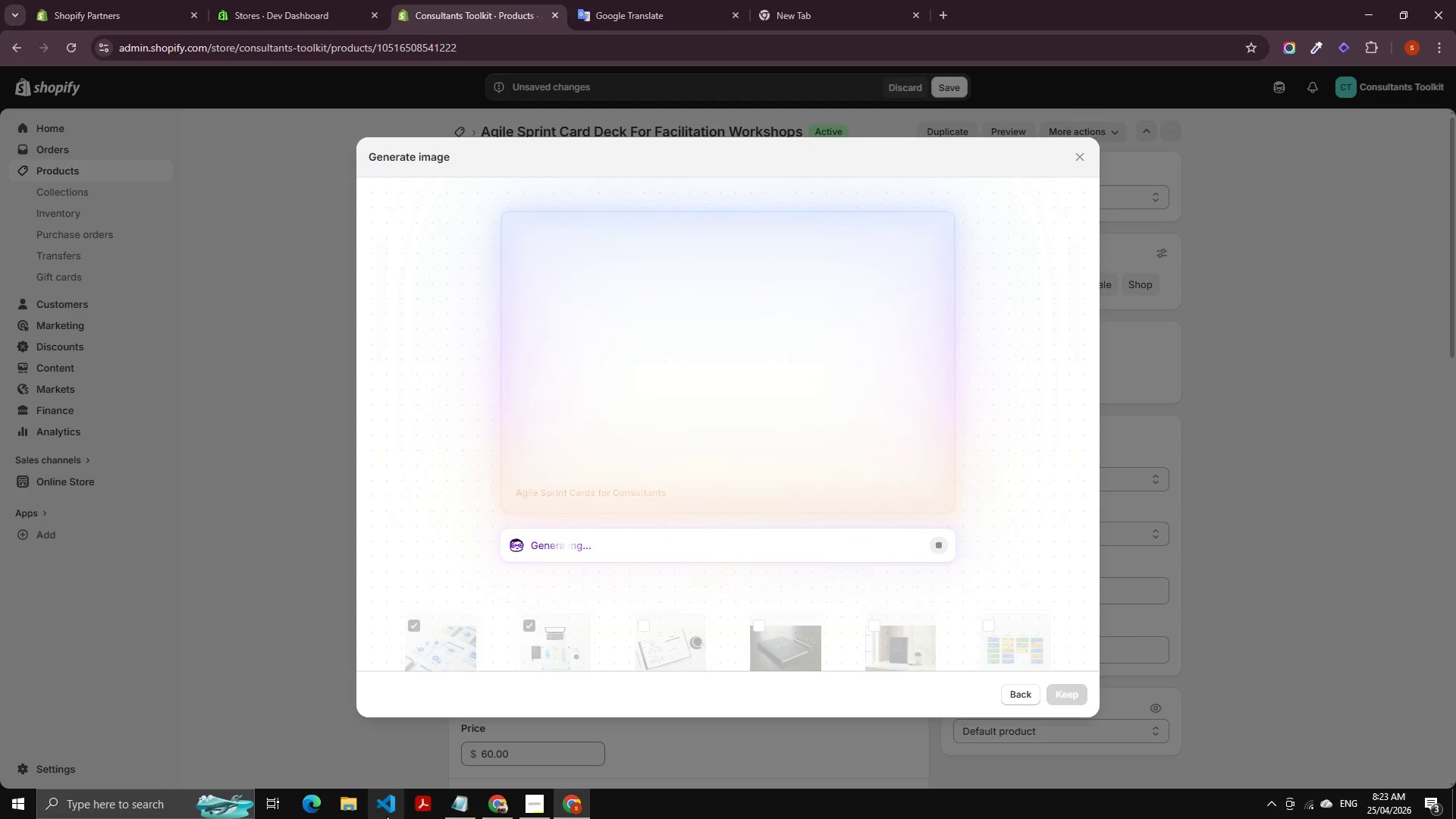 
wait(17.95)
 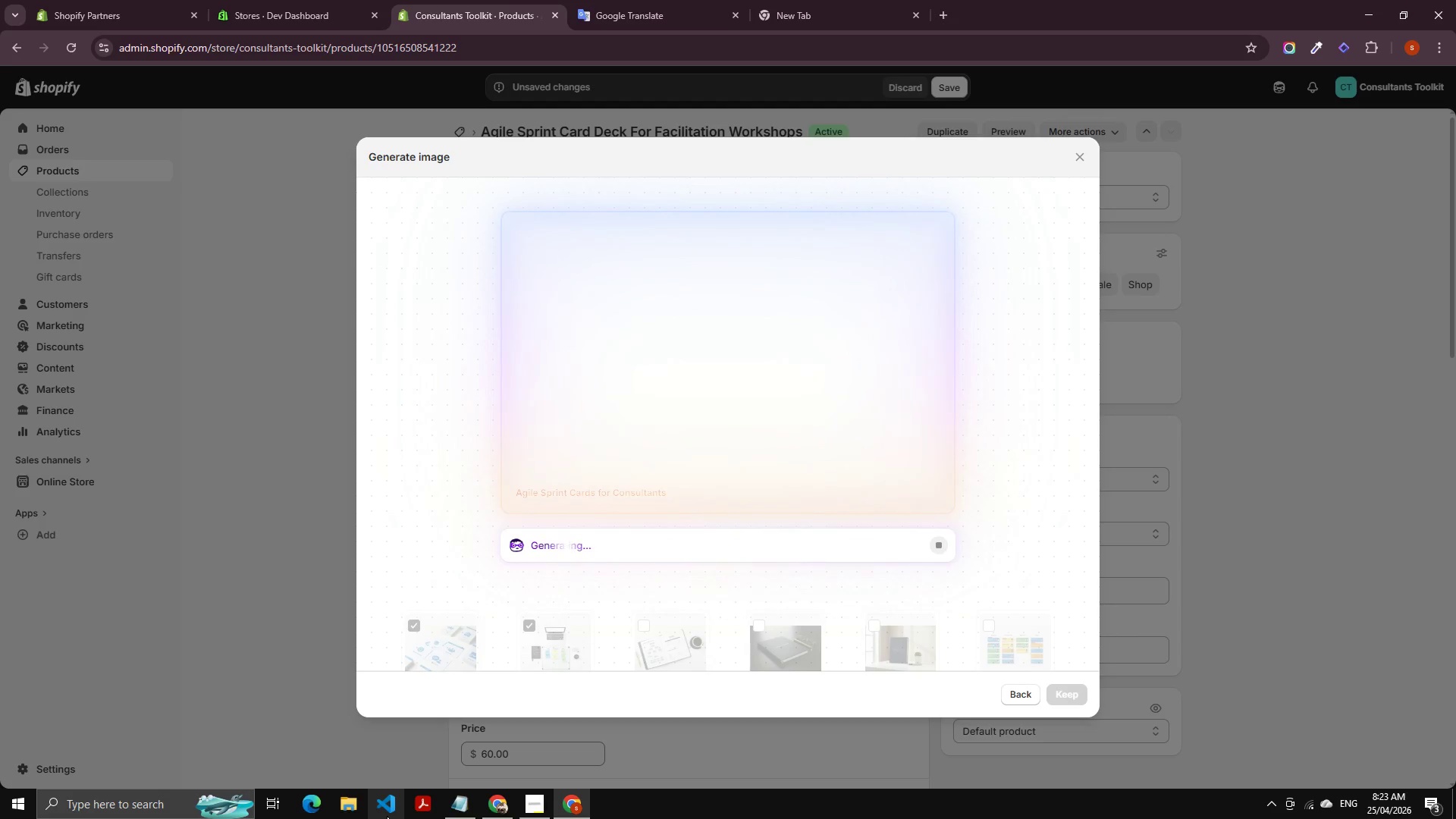 
left_click([529, 805])